 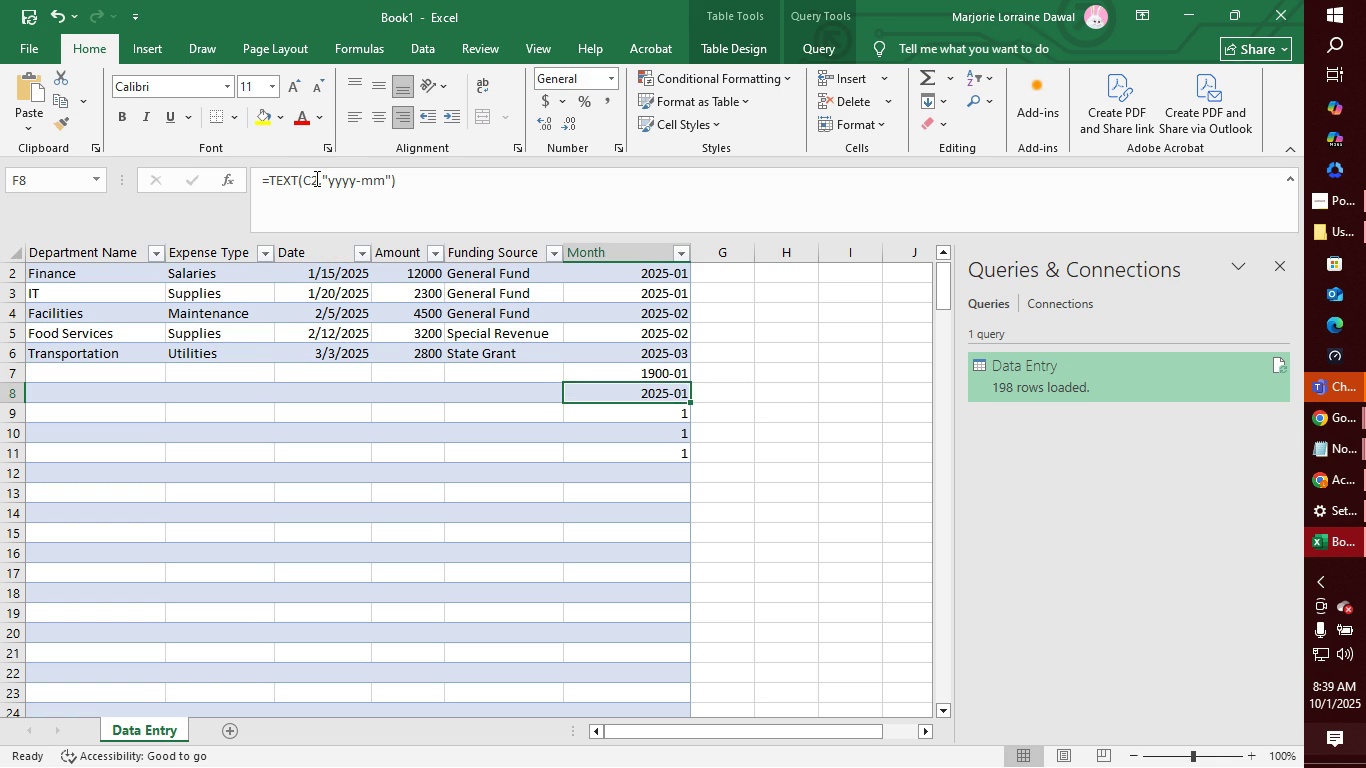 
left_click([315, 178])
 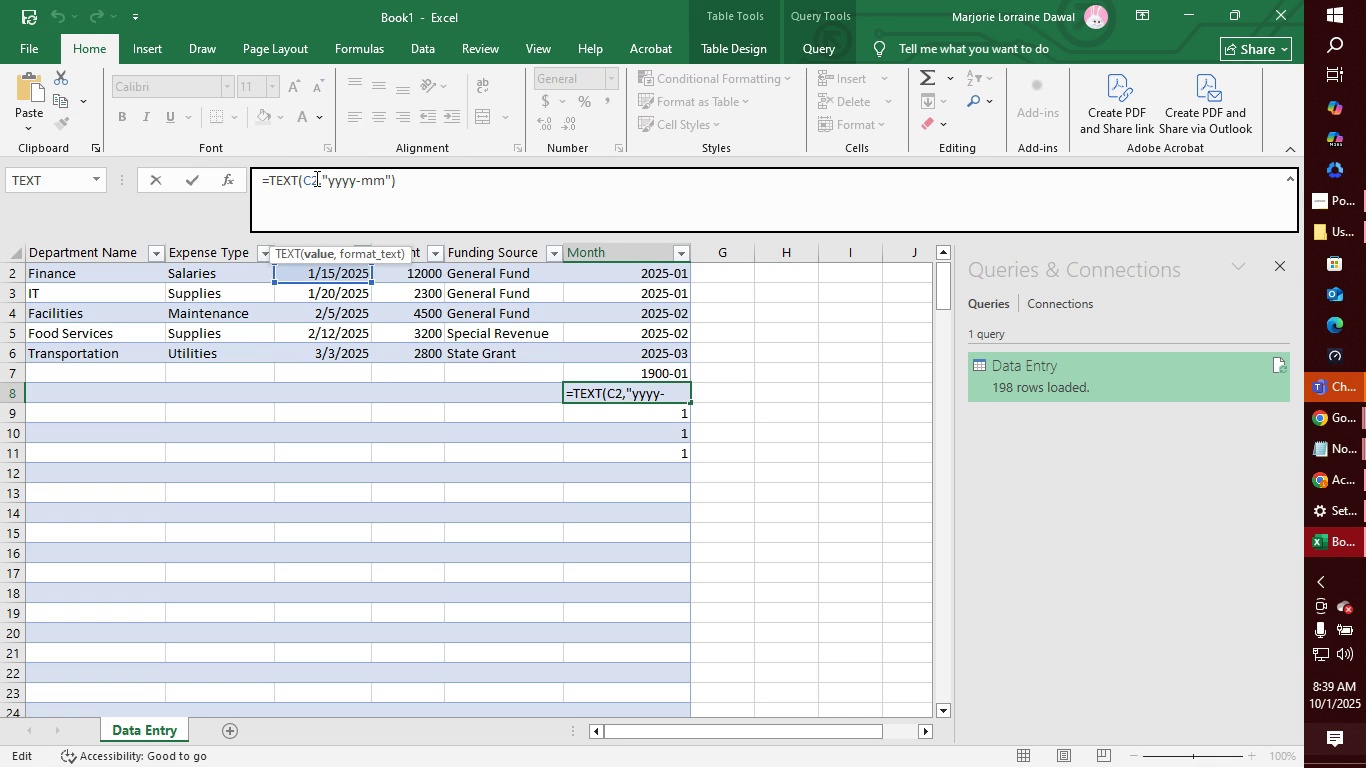 
key(Backspace)
 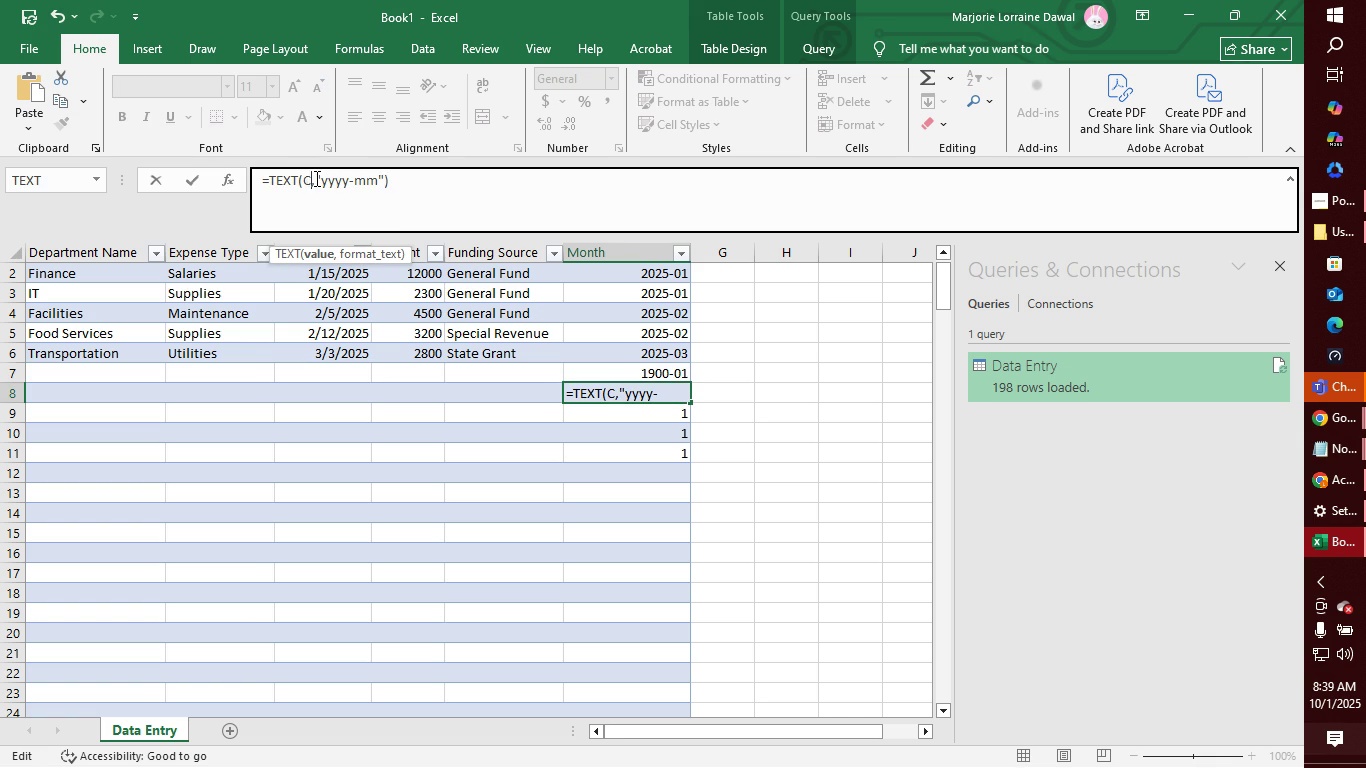 
key(7)
 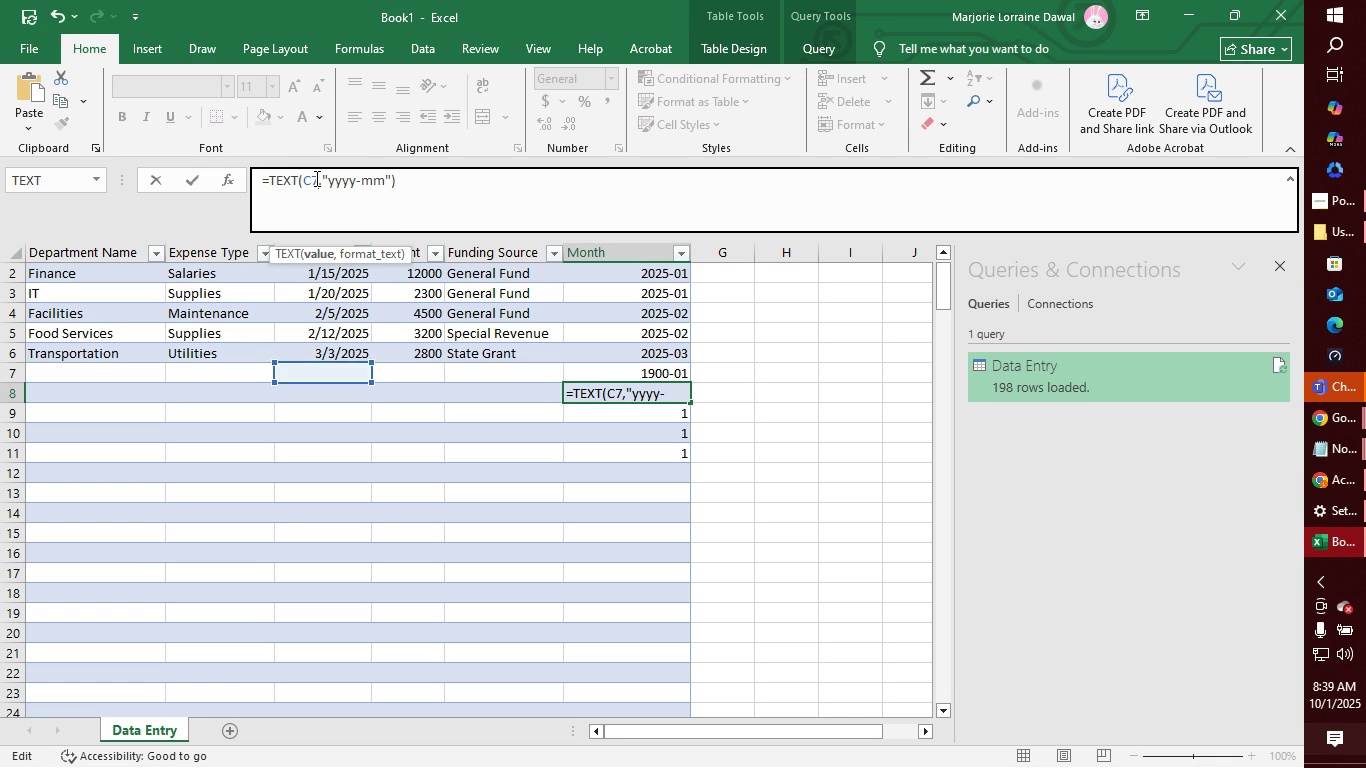 
key(Backspace)
 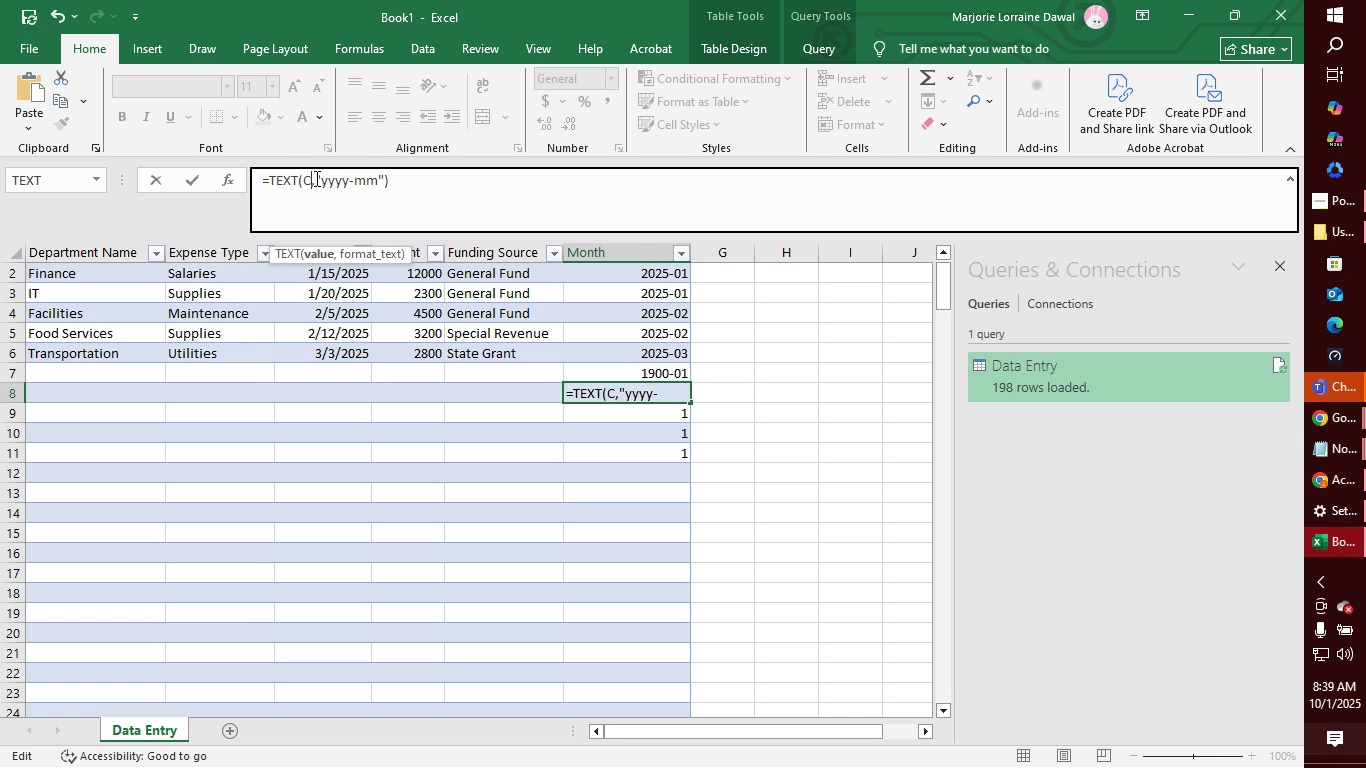 
key(8)
 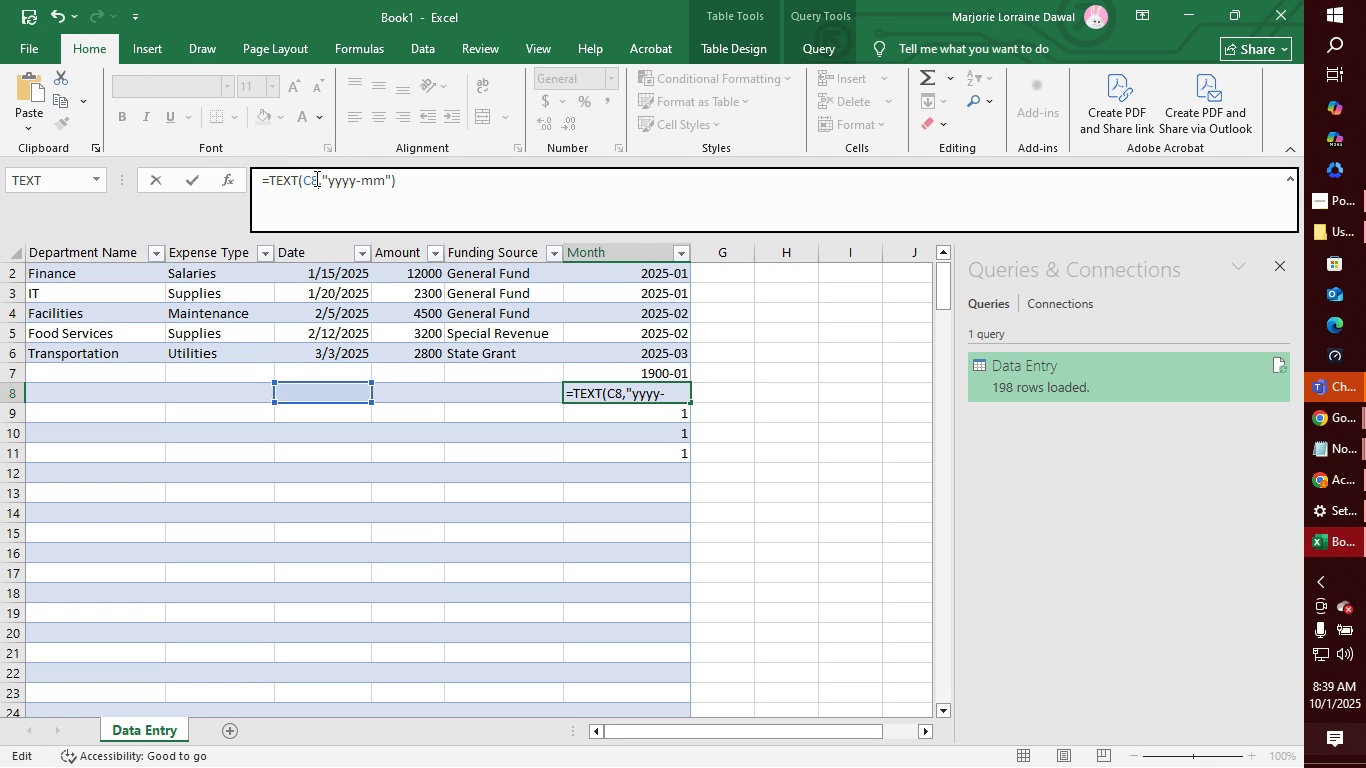 
key(Enter)